 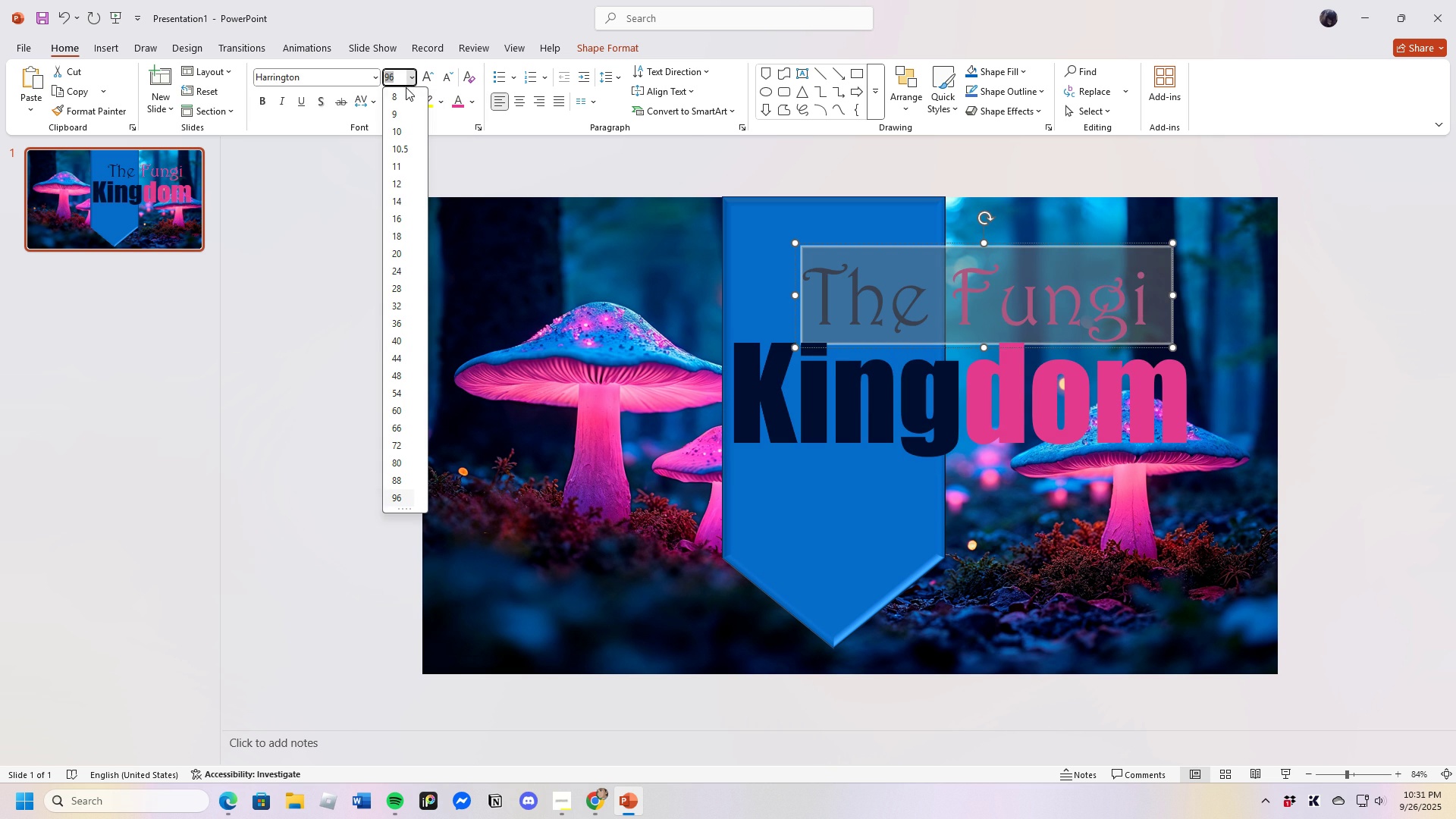 
left_click([401, 80])
 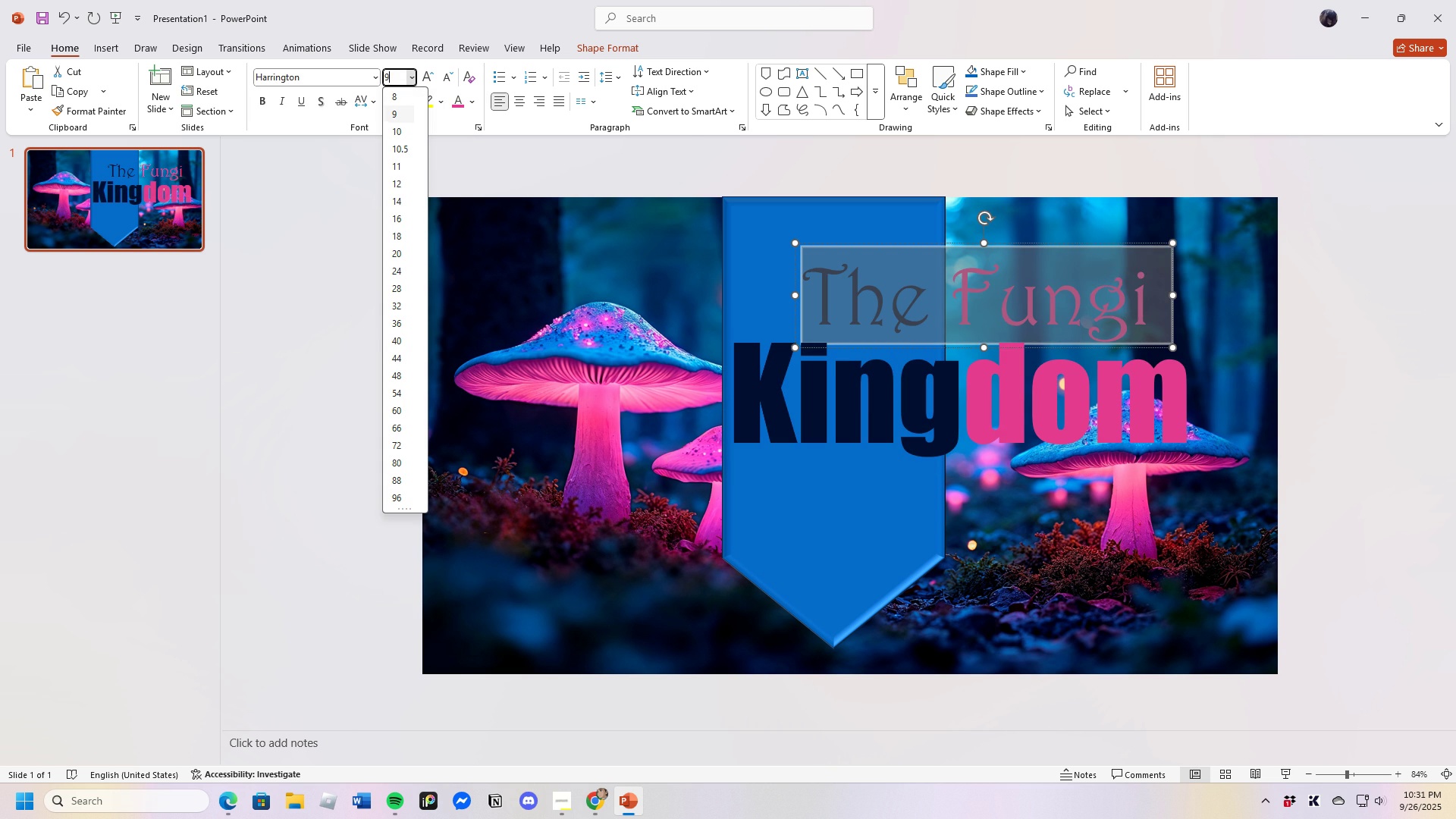 
key(Backspace)
key(Backspace)
key(Backspace)
type(120)
 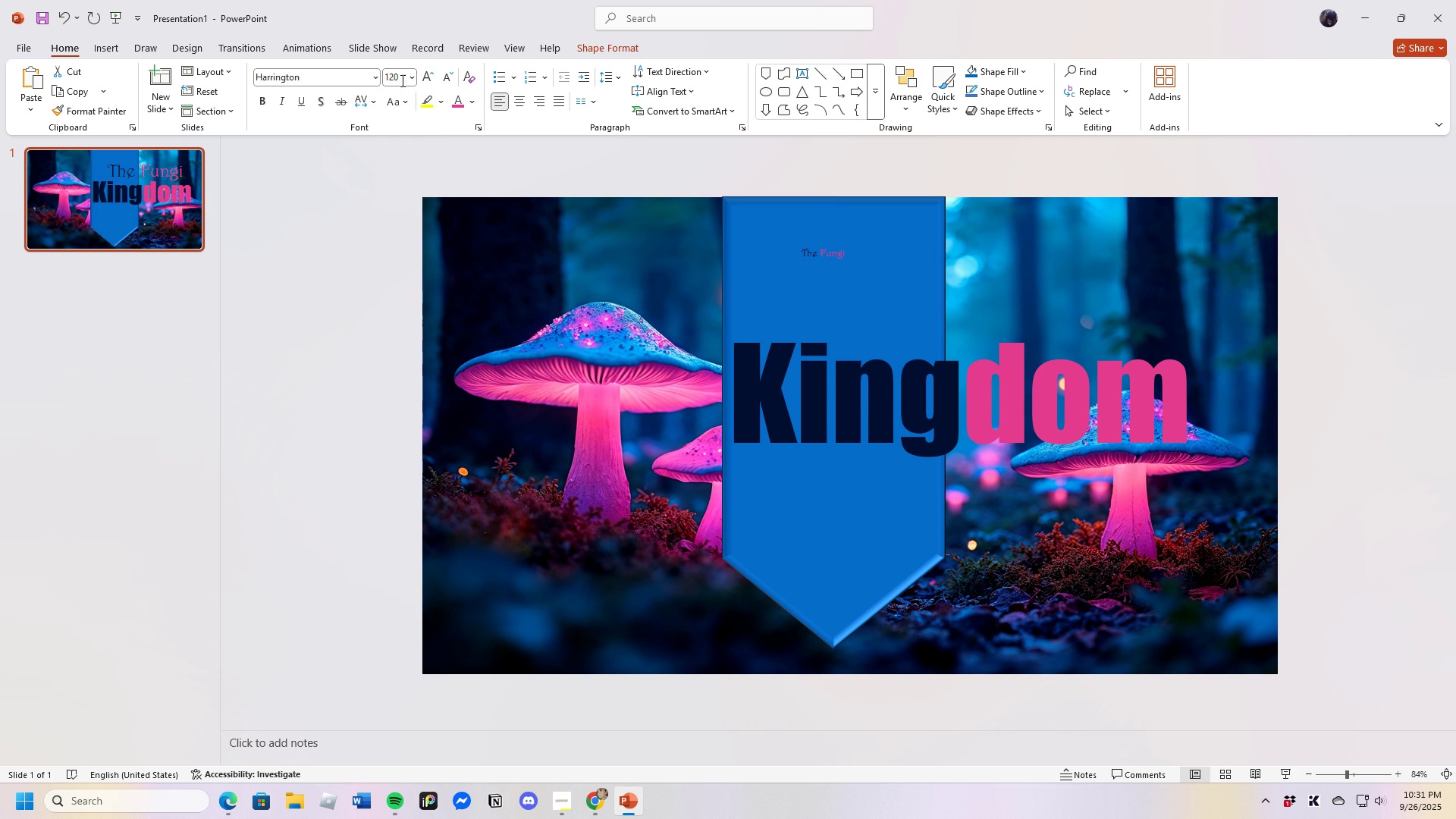 
key(Enter)
 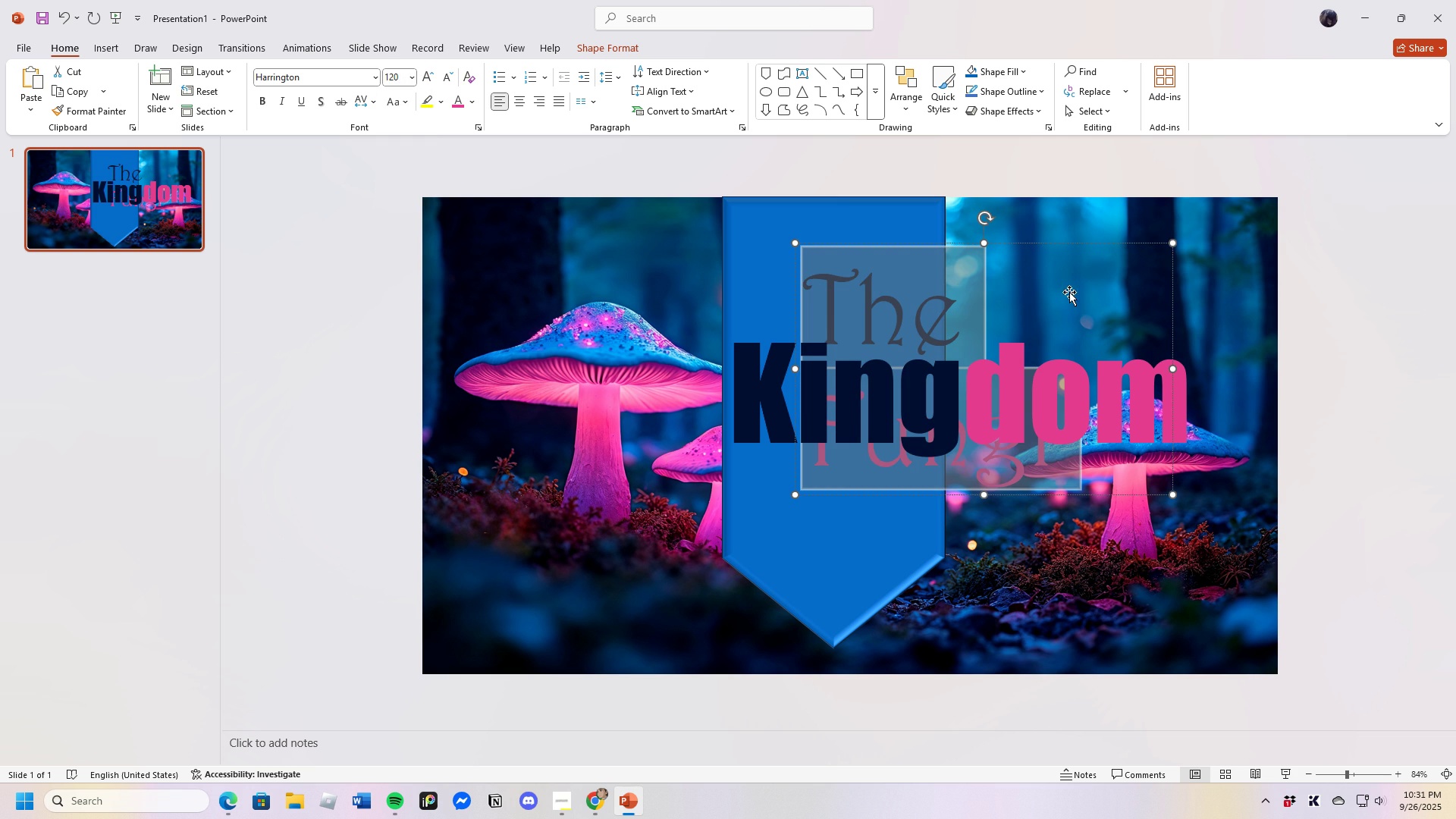 
left_click([1129, 325])